 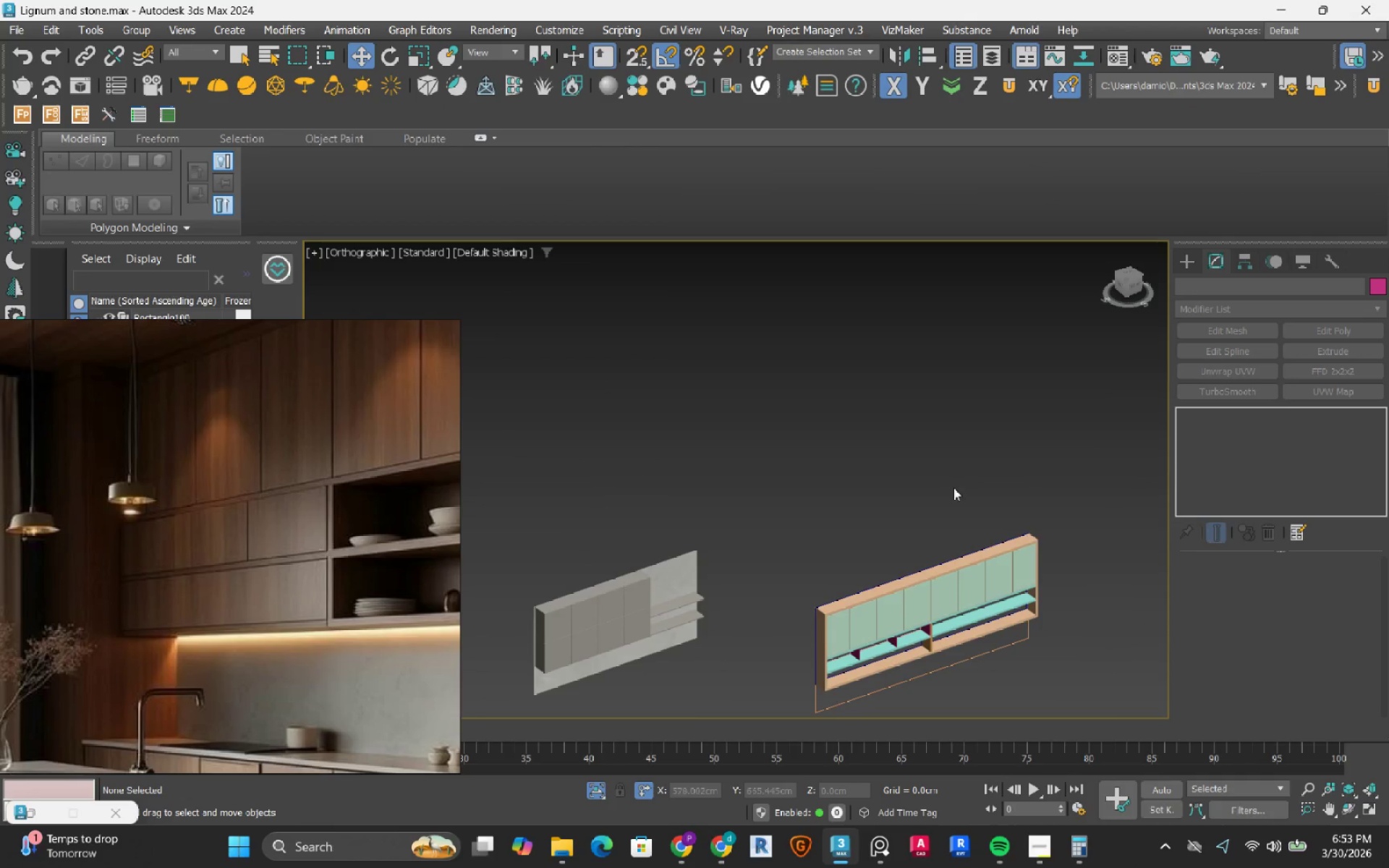 
scroll: coordinate [812, 678], scroll_direction: up, amount: 5.0
 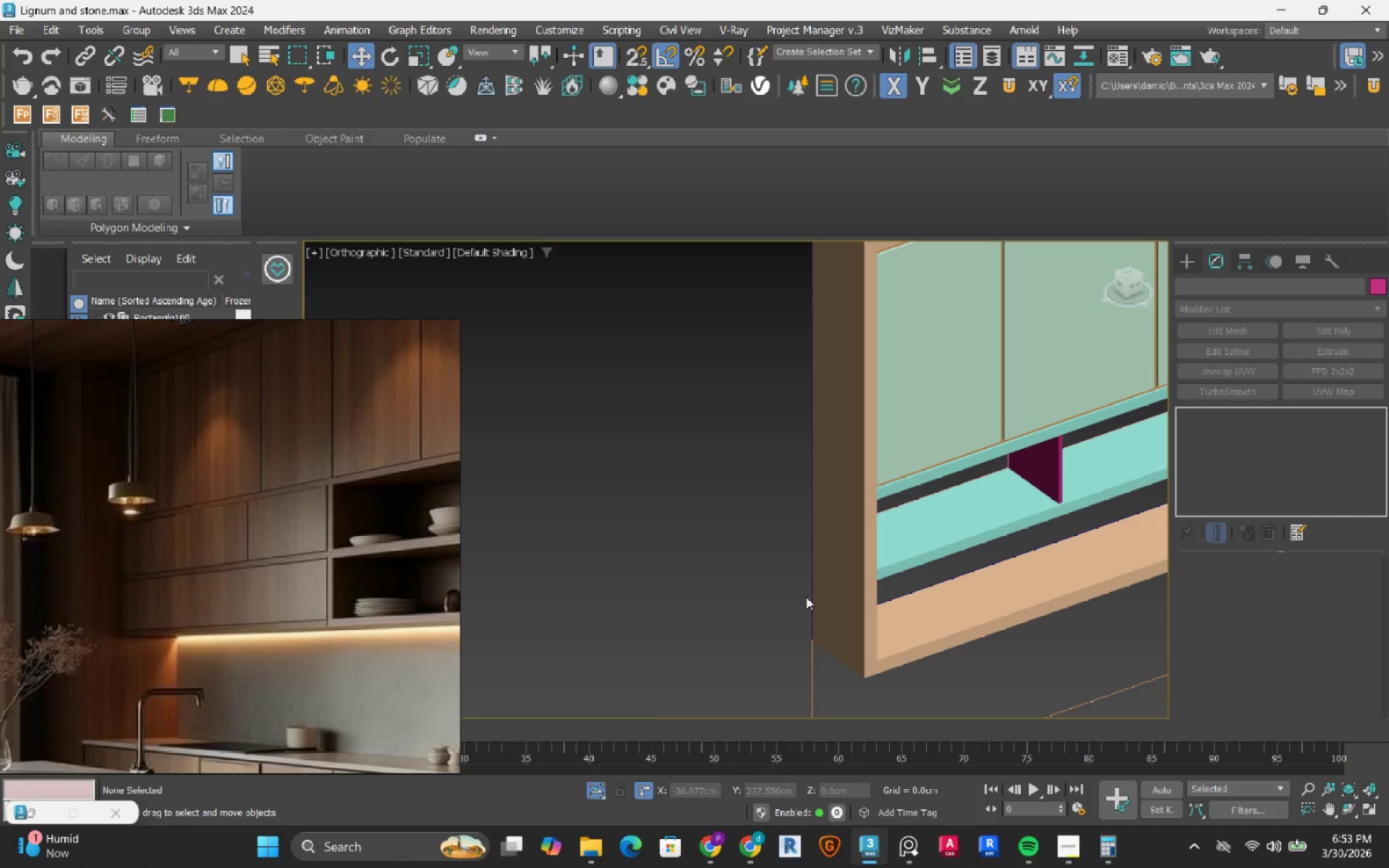 
left_click([810, 591])
 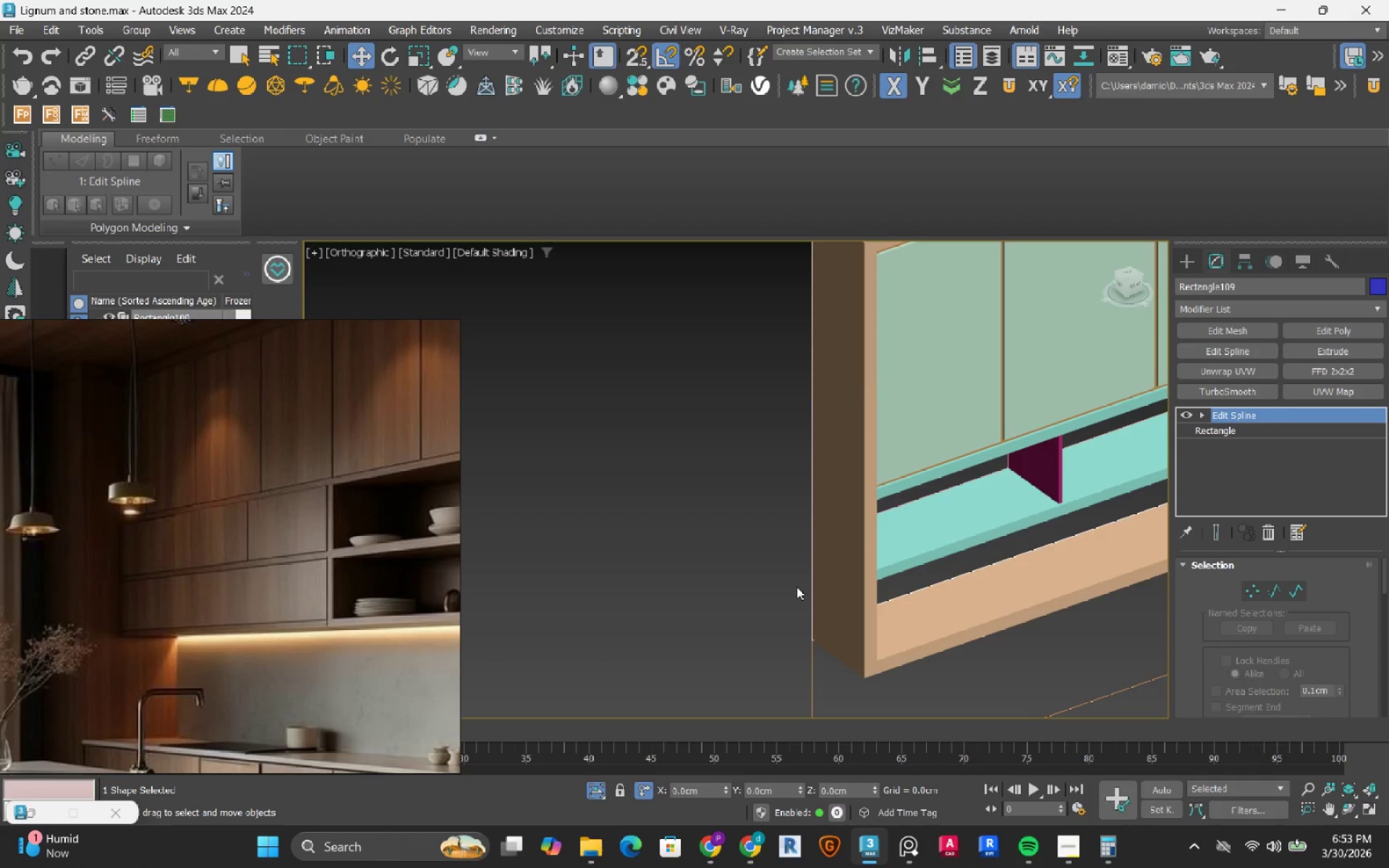 
scroll: coordinate [795, 585], scroll_direction: down, amount: 3.0
 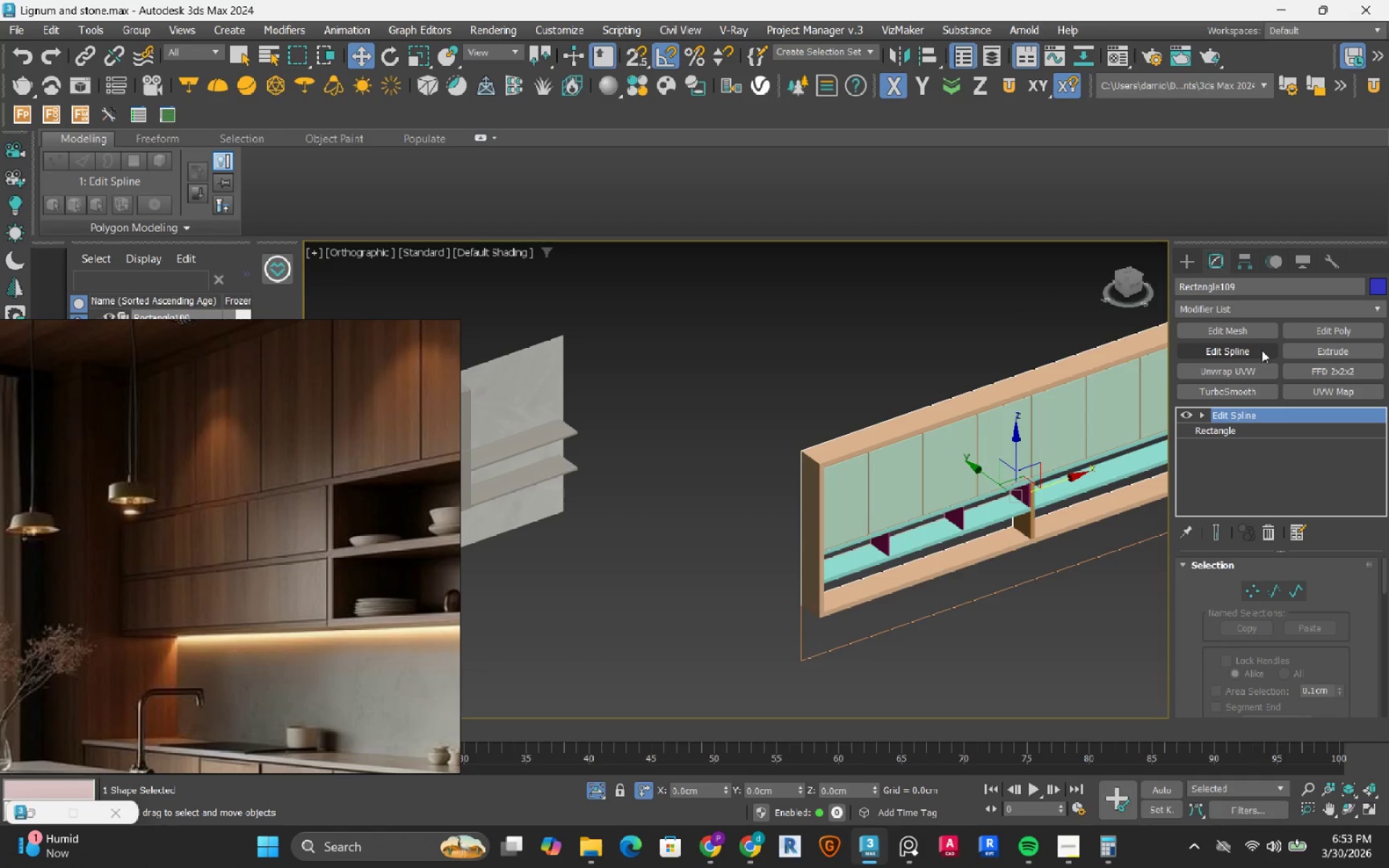 
left_click([1336, 357])
 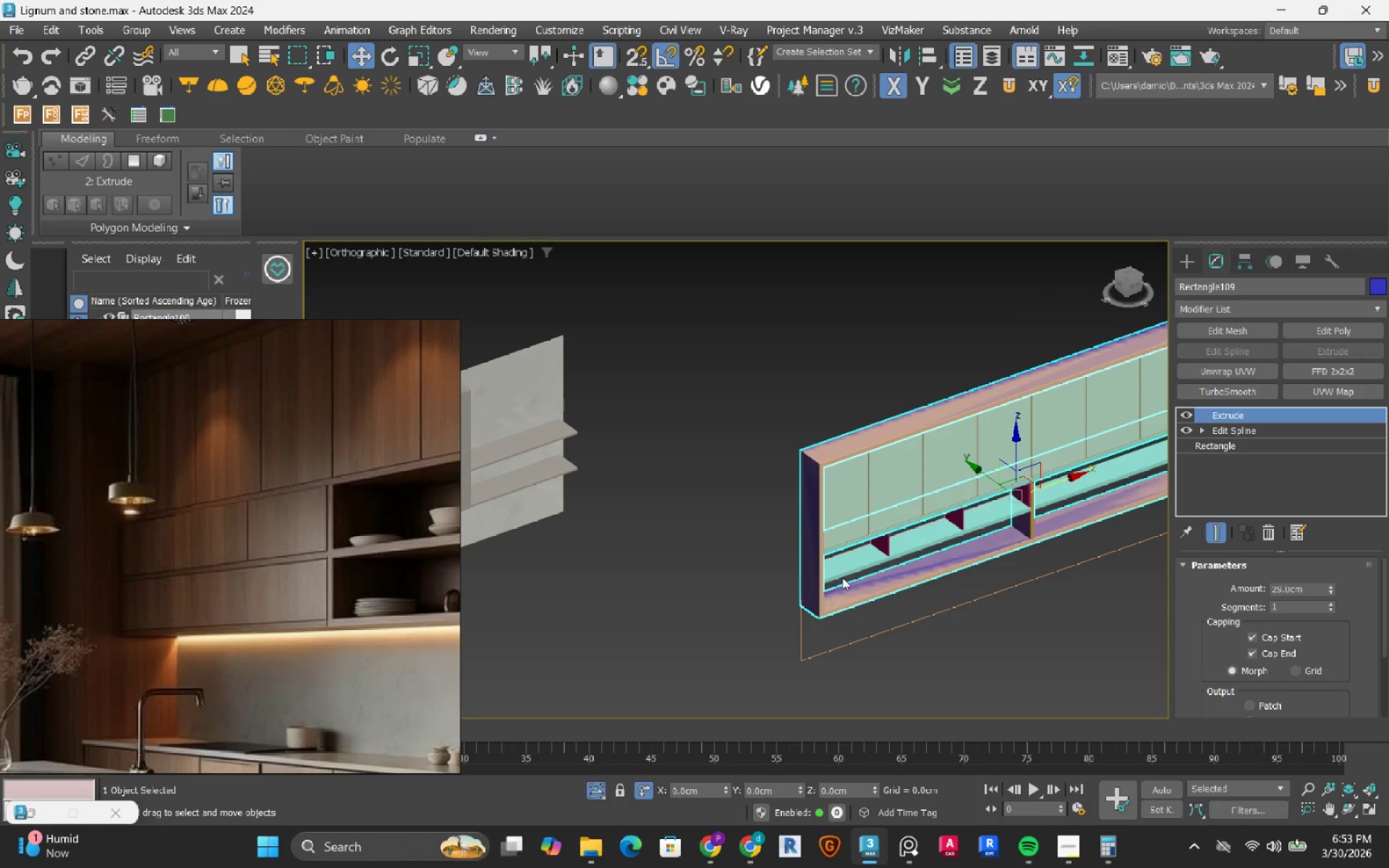 
left_click([756, 317])
 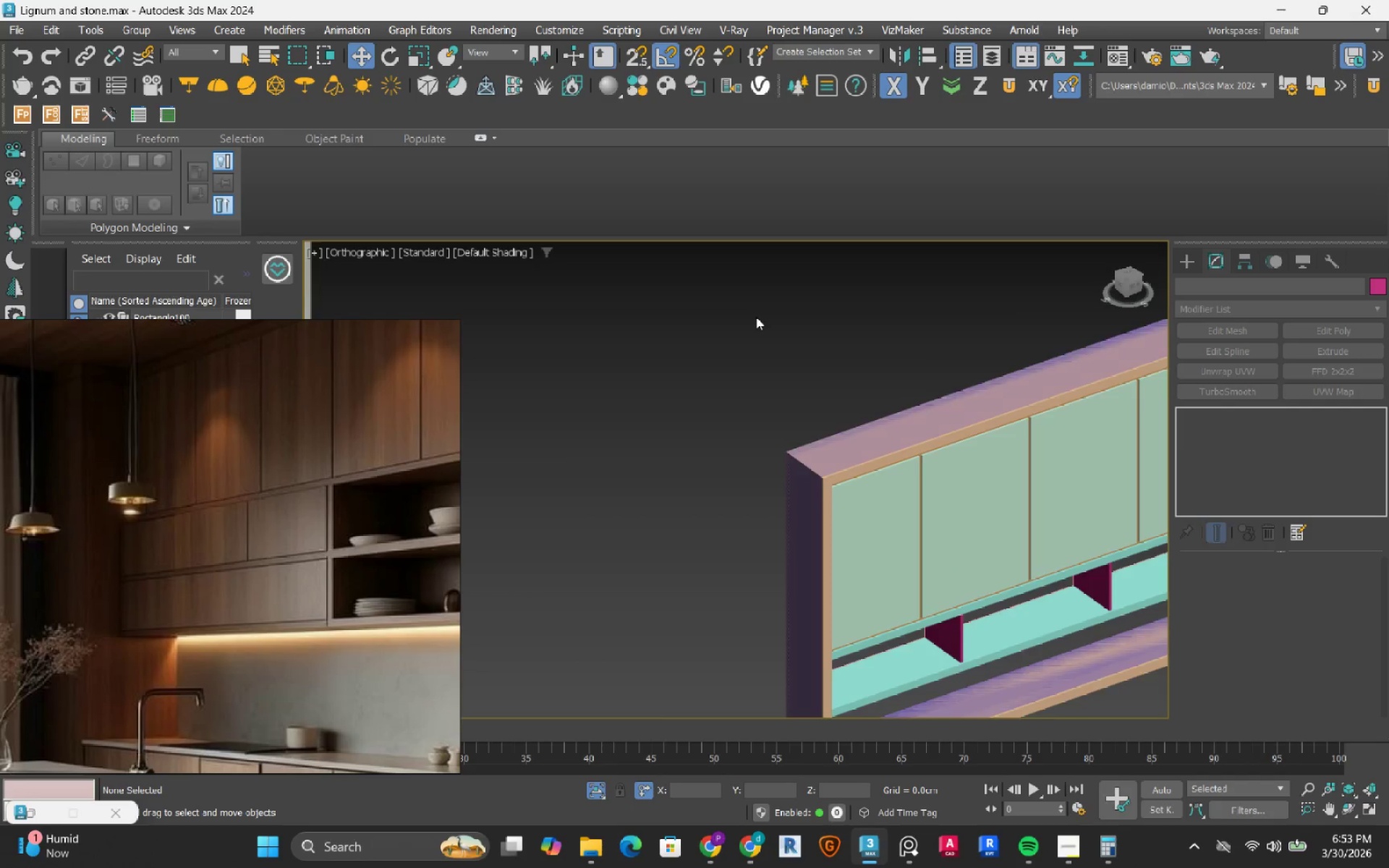 
scroll: coordinate [793, 469], scroll_direction: up, amount: 6.0
 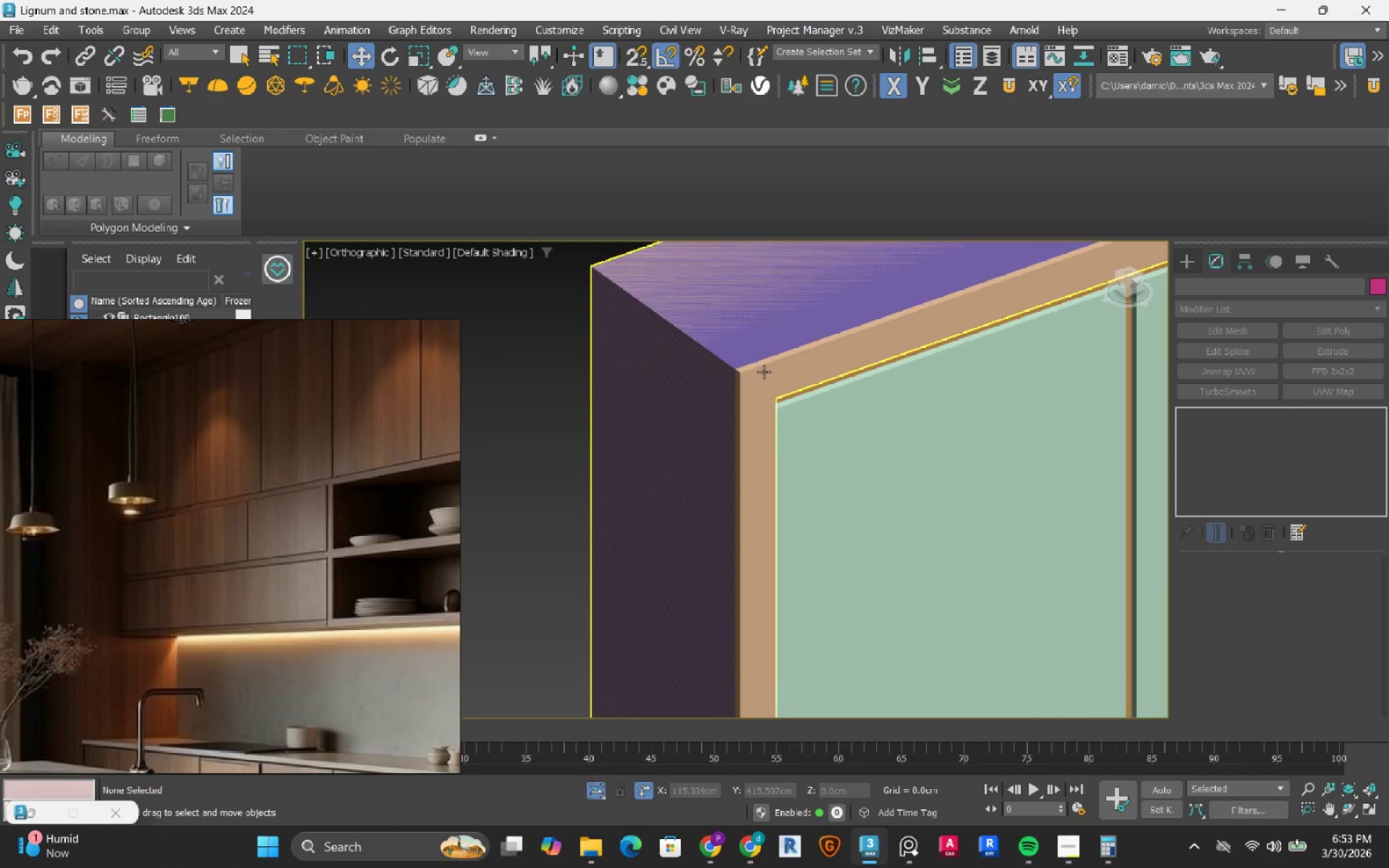 
left_click([764, 372])
 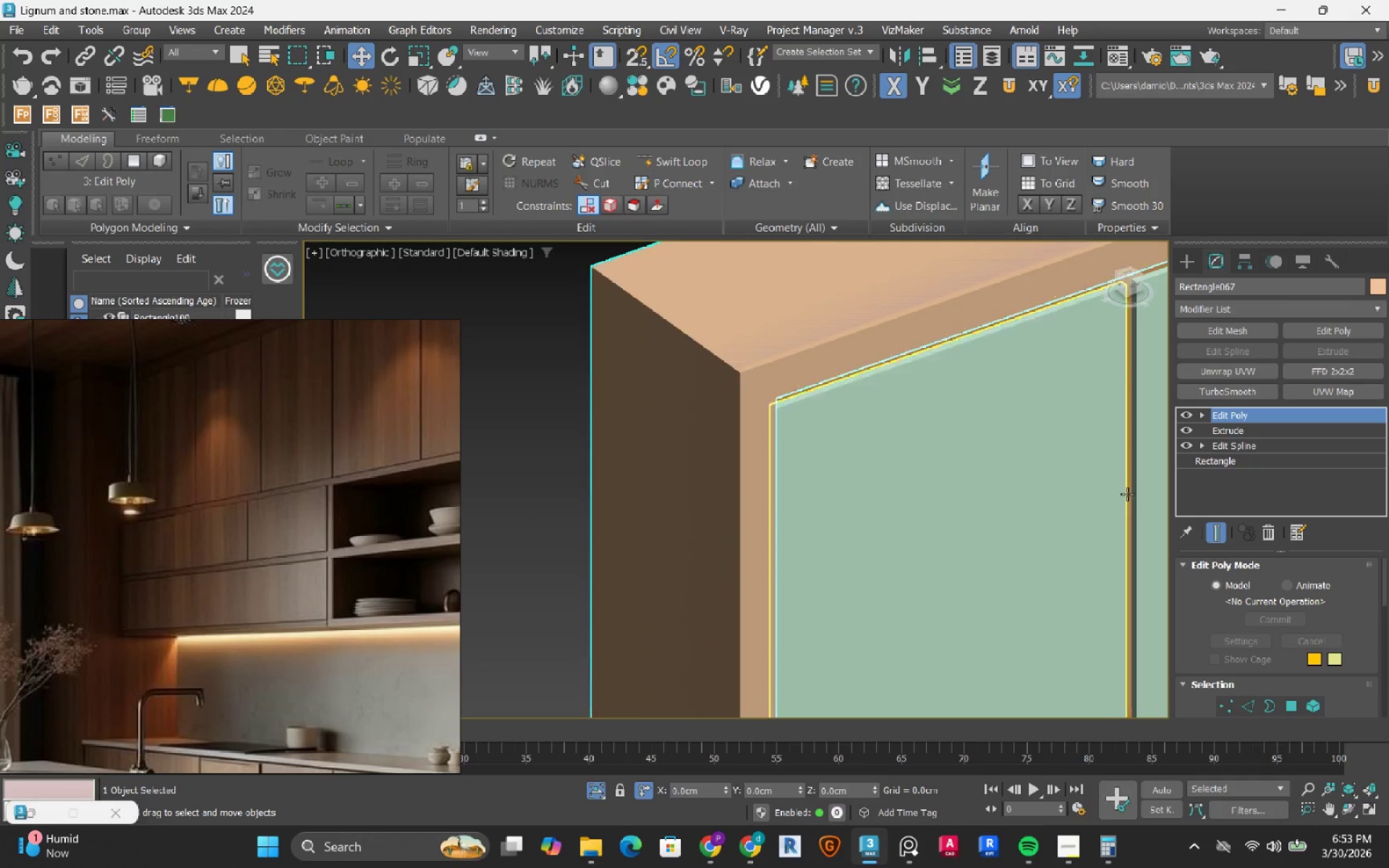 
left_click([1186, 409])
 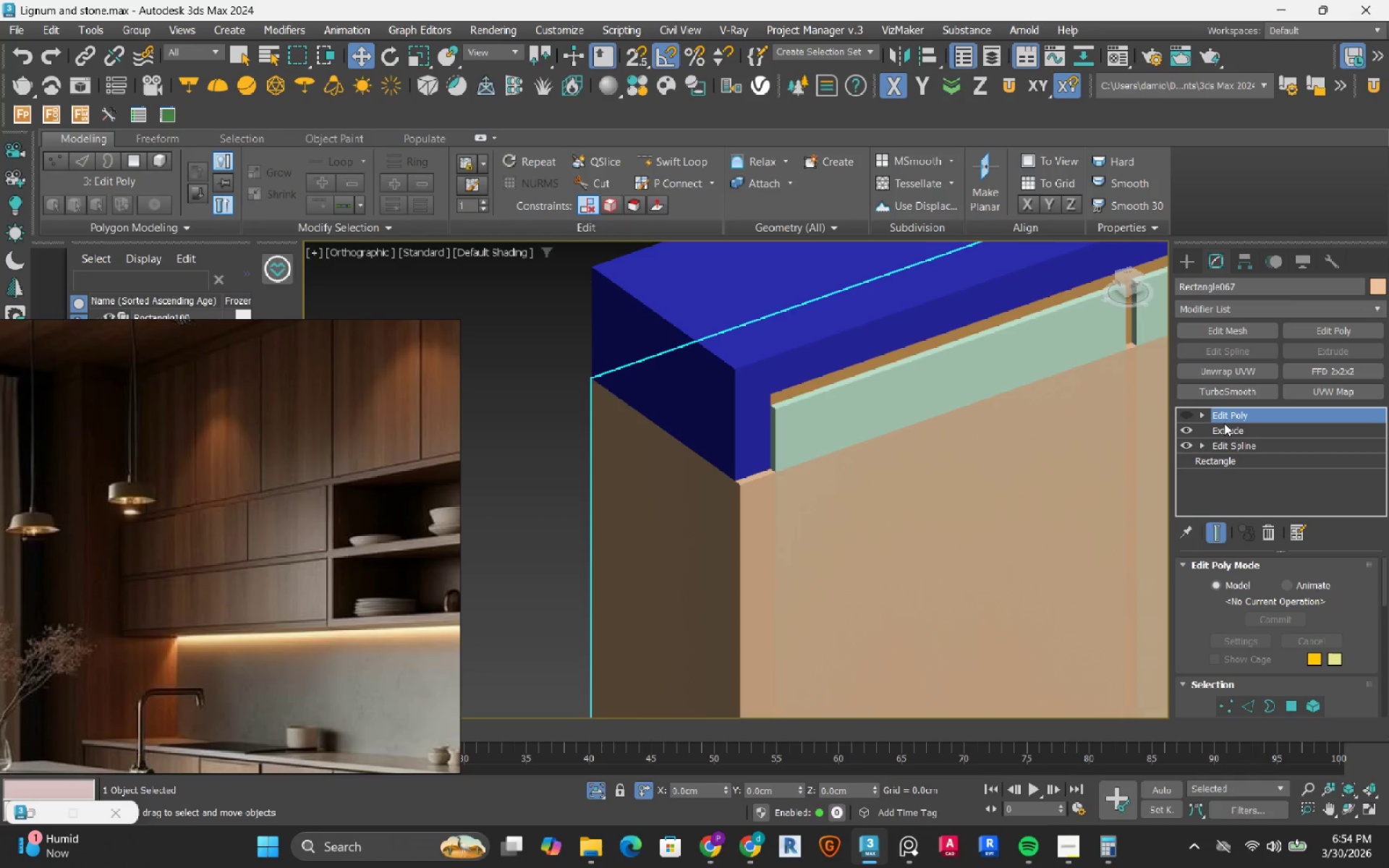 
left_click([1234, 427])
 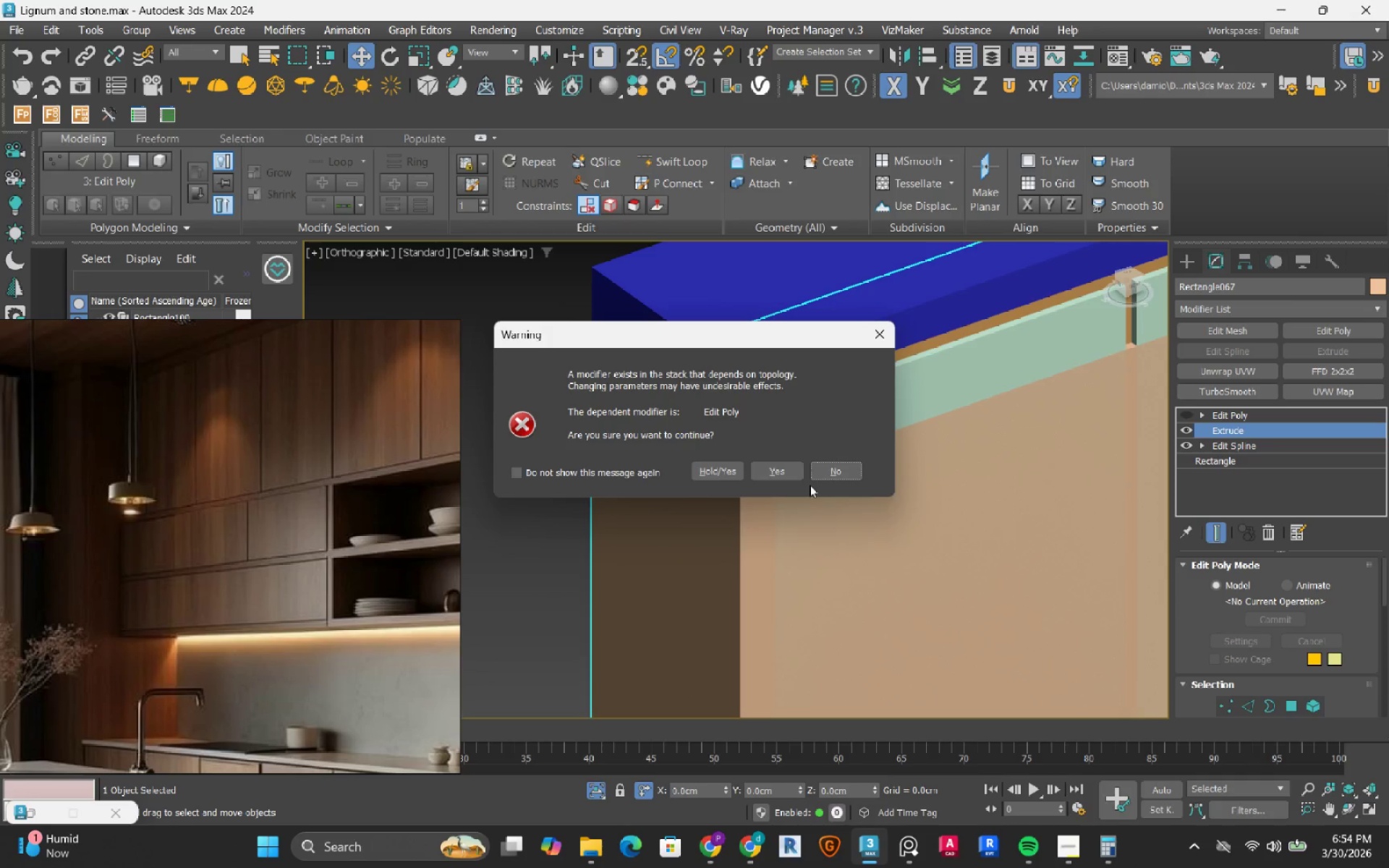 
left_click([776, 473])
 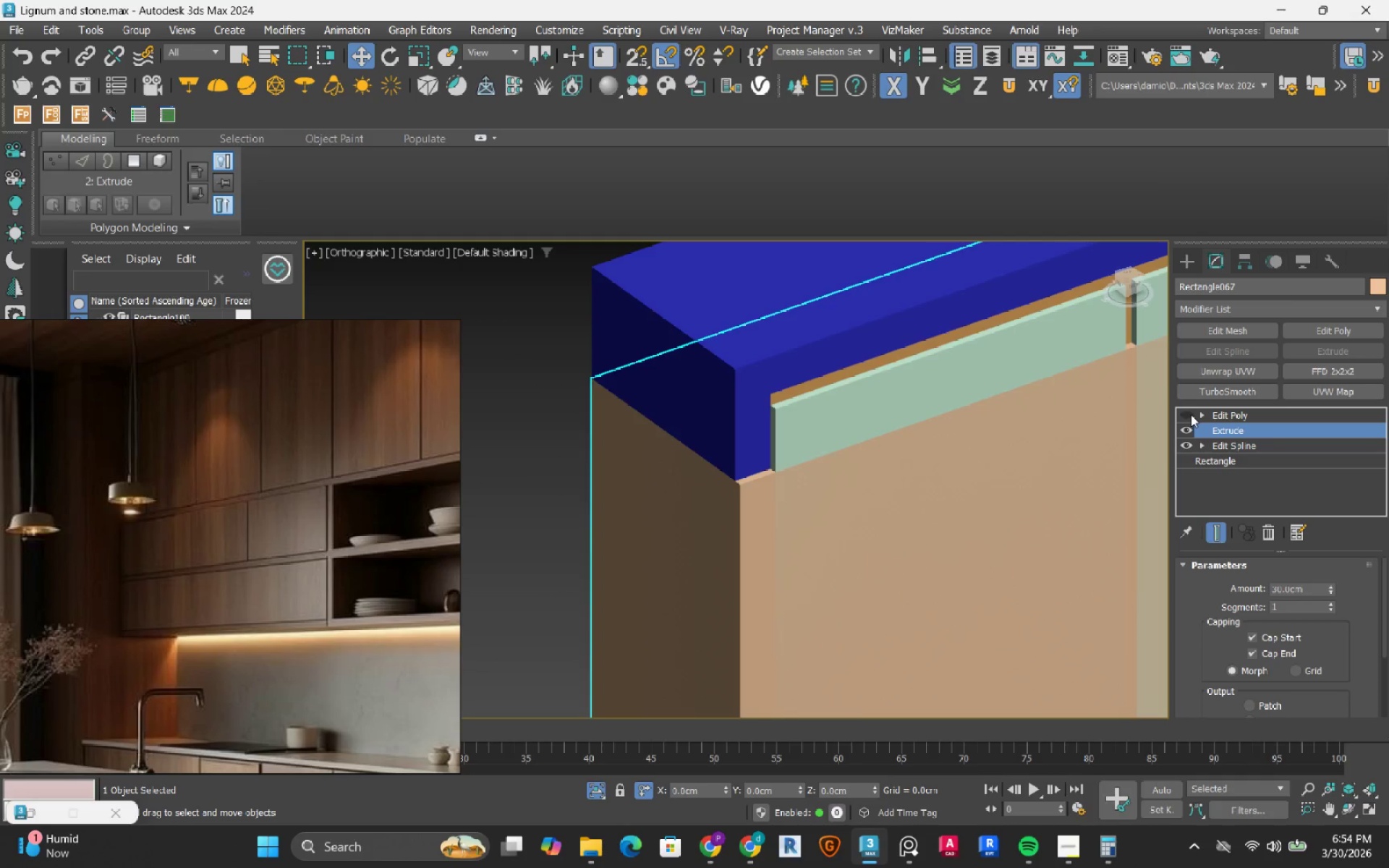 
double_click([1222, 417])
 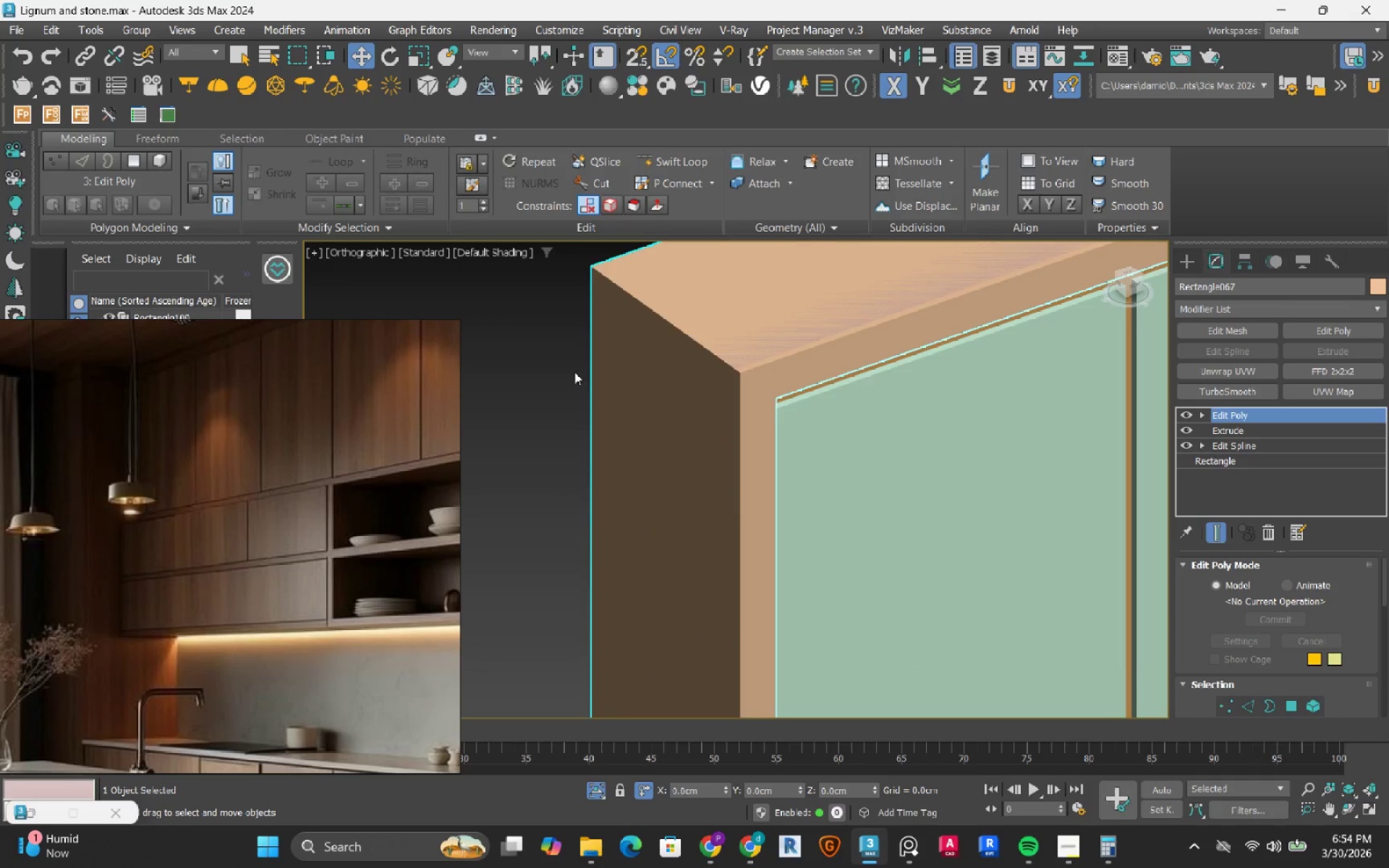 
scroll: coordinate [582, 373], scroll_direction: down, amount: 3.0
 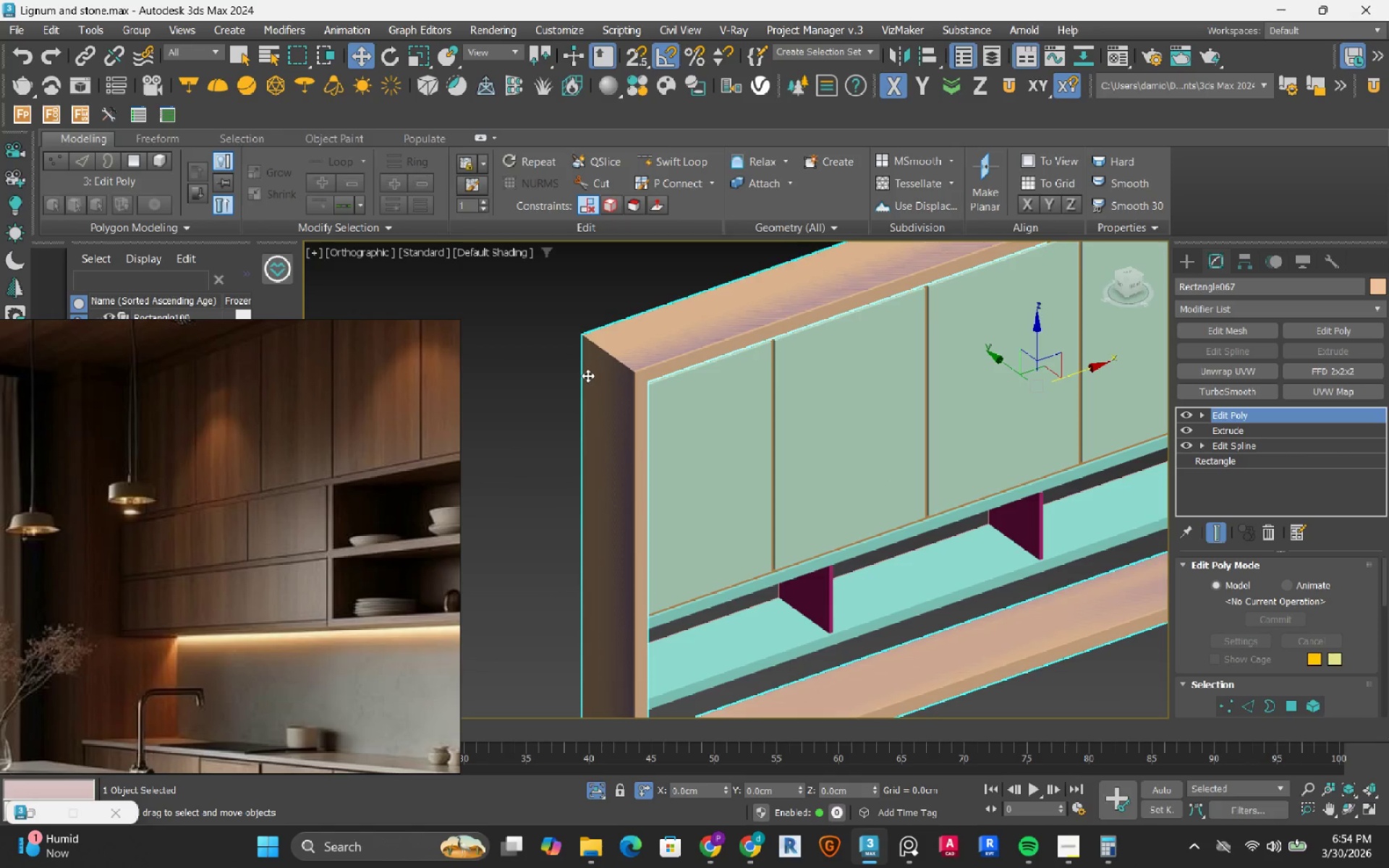 
hold_key(key=AltRight, duration=0.89)
 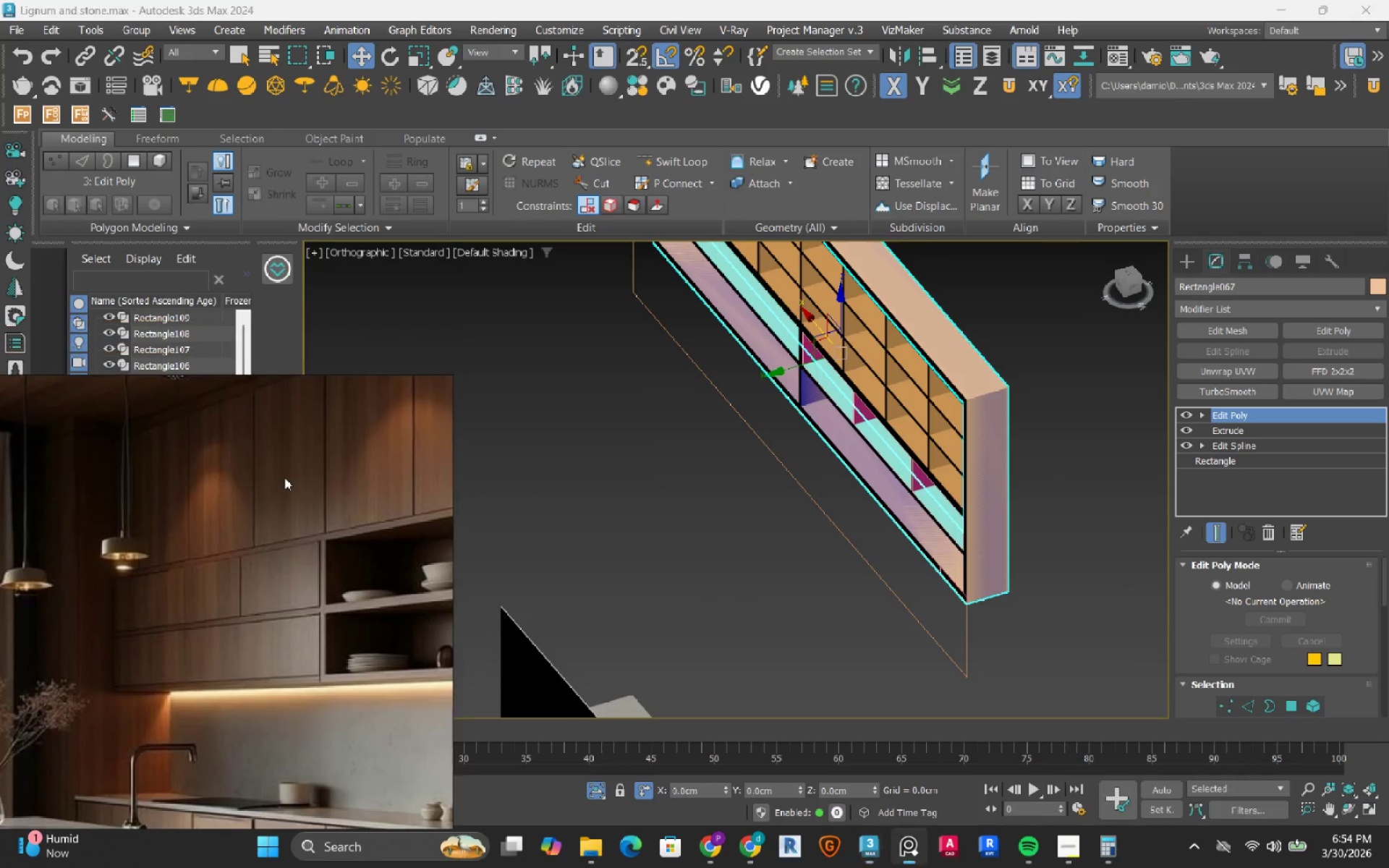 
scroll: coordinate [587, 375], scroll_direction: down, amount: 2.0
 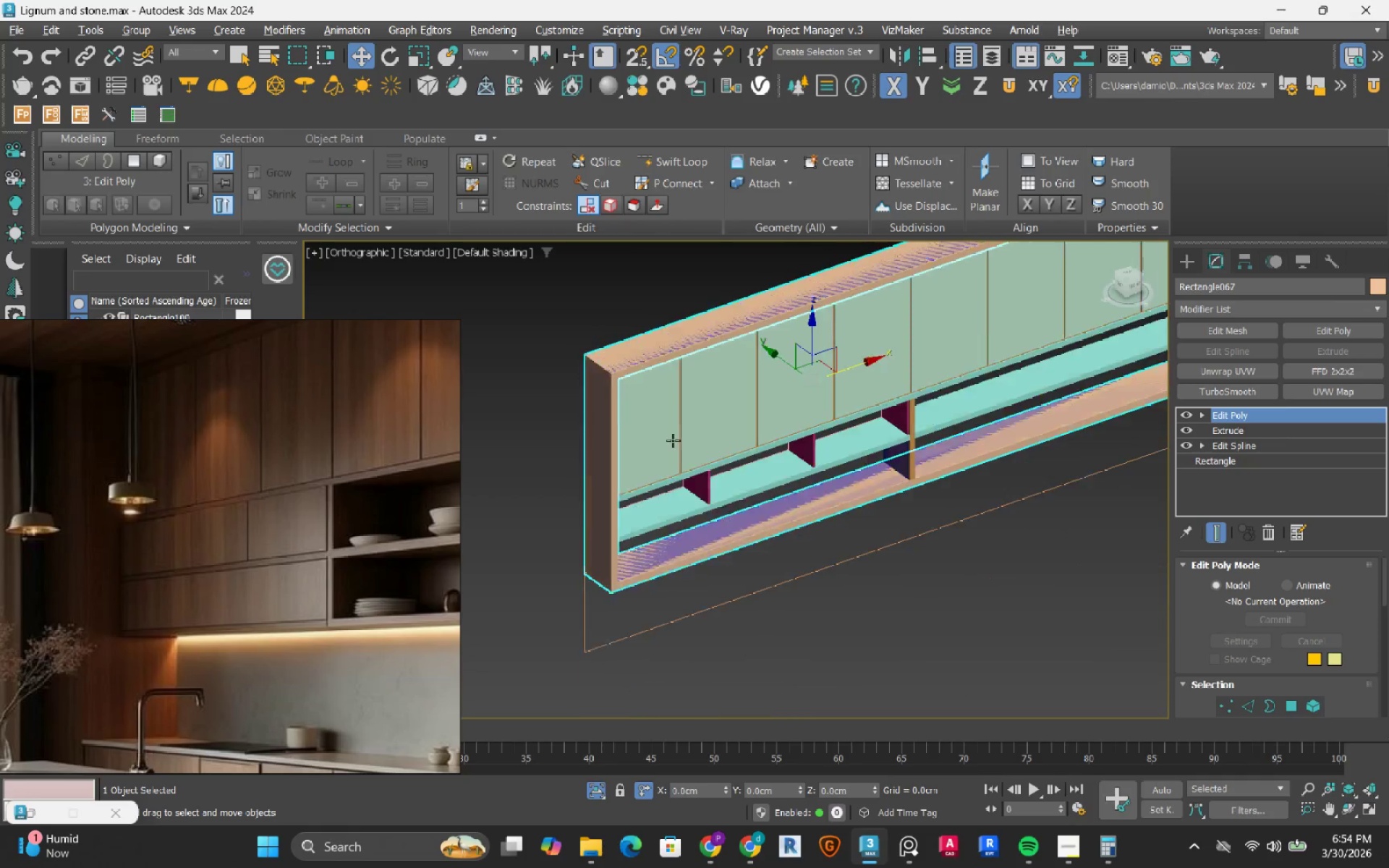 
left_click([175, 313])
 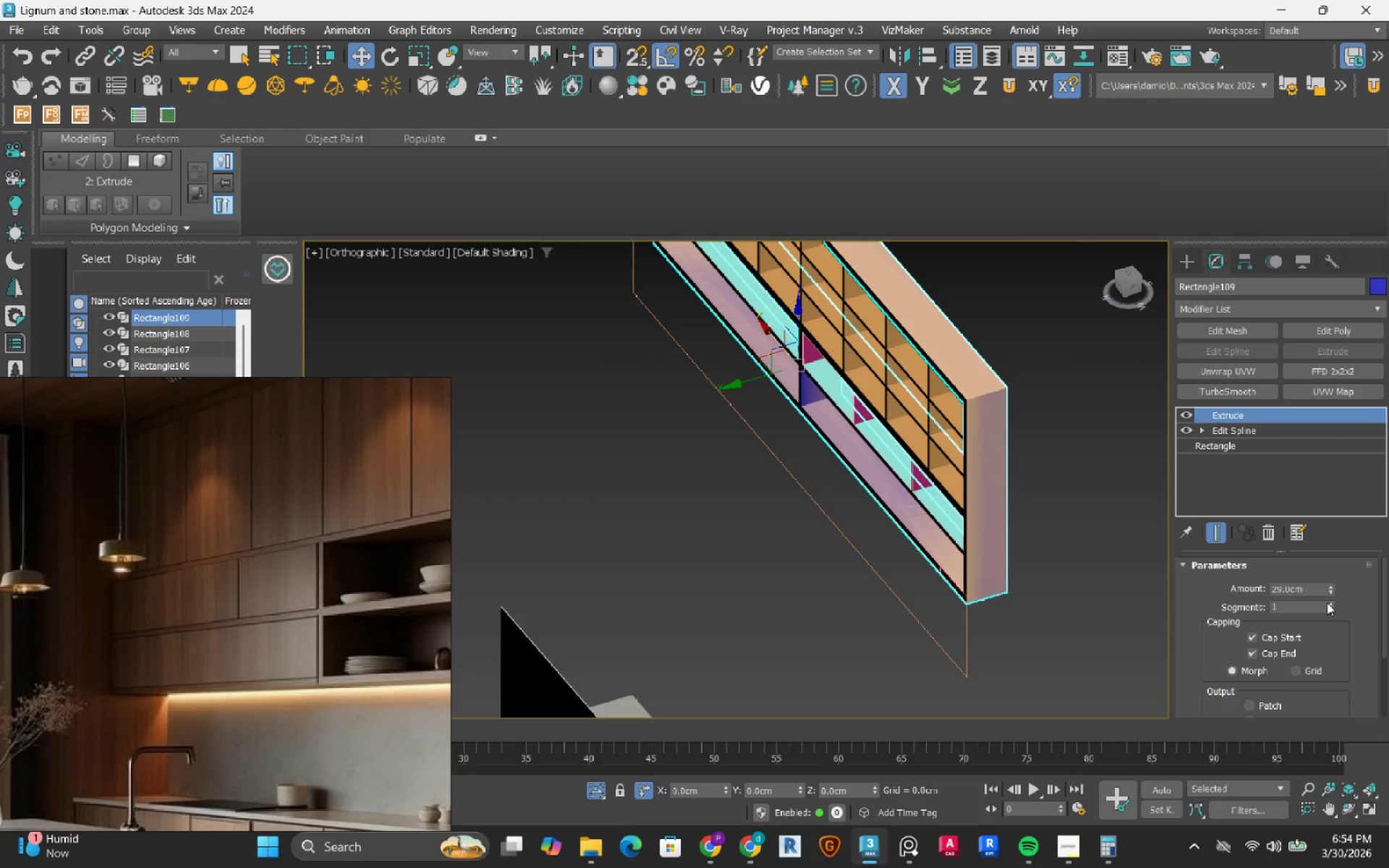 
double_click([1317, 590])
 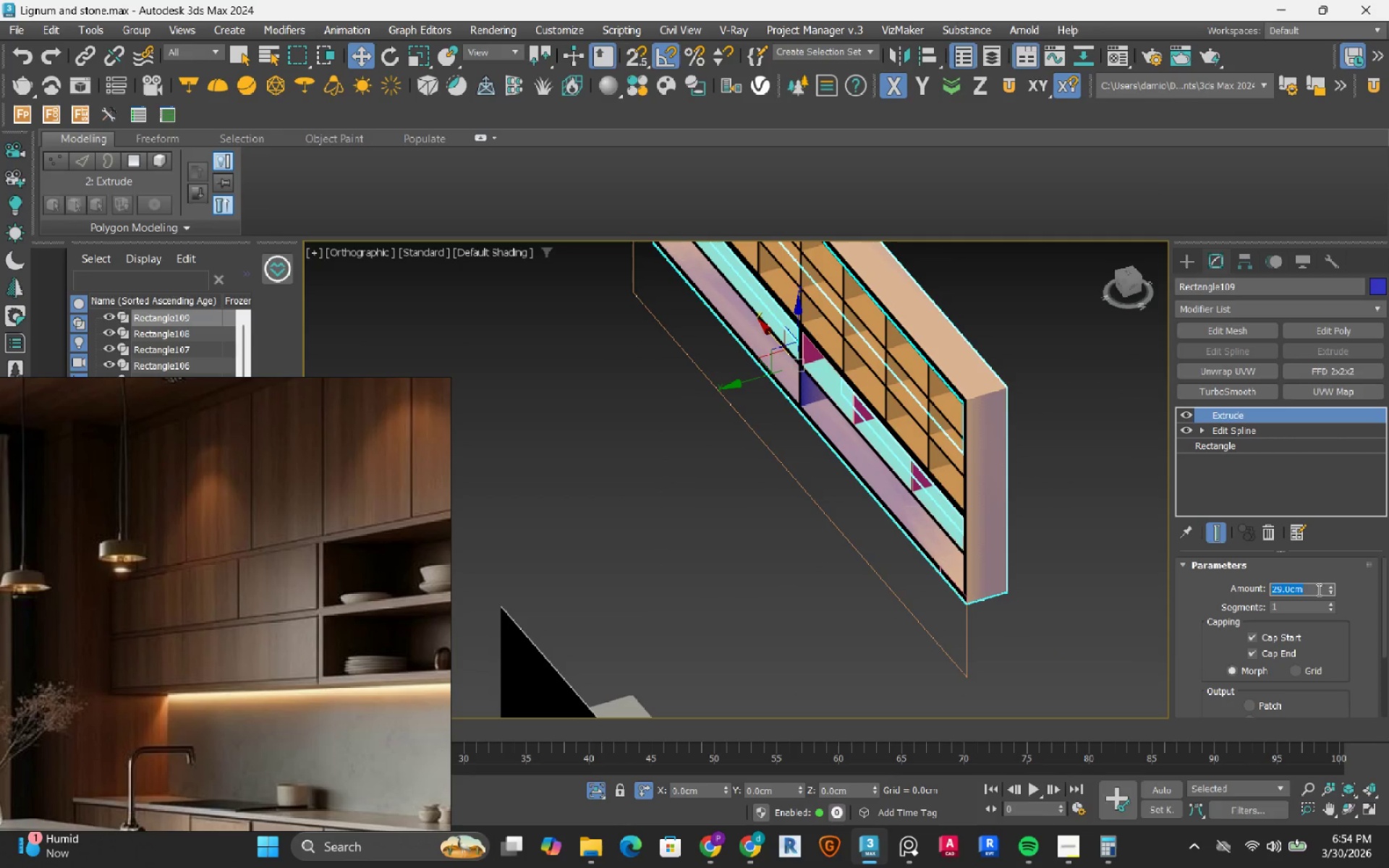 
key(Numpad3)
 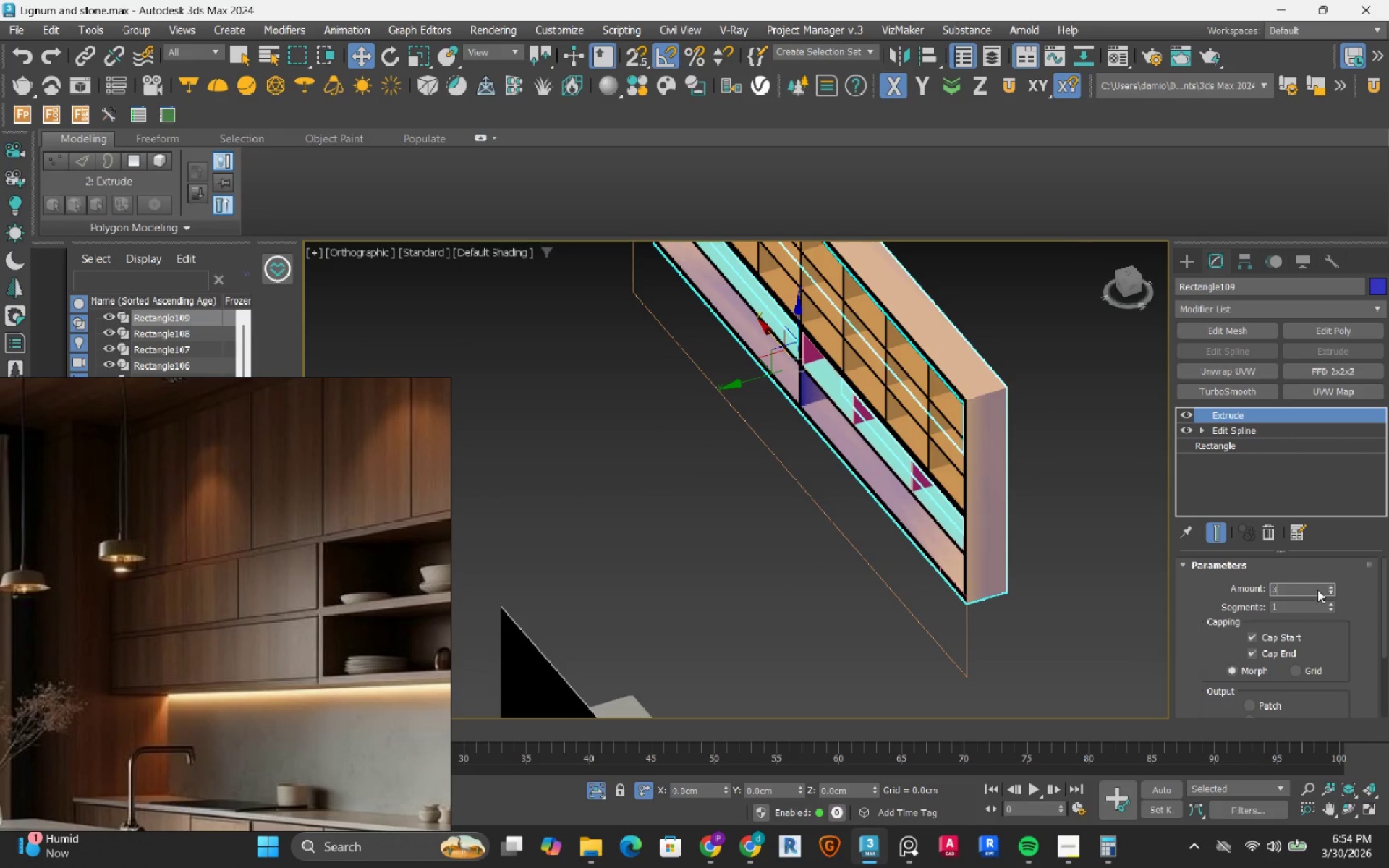 
key(Numpad0)
 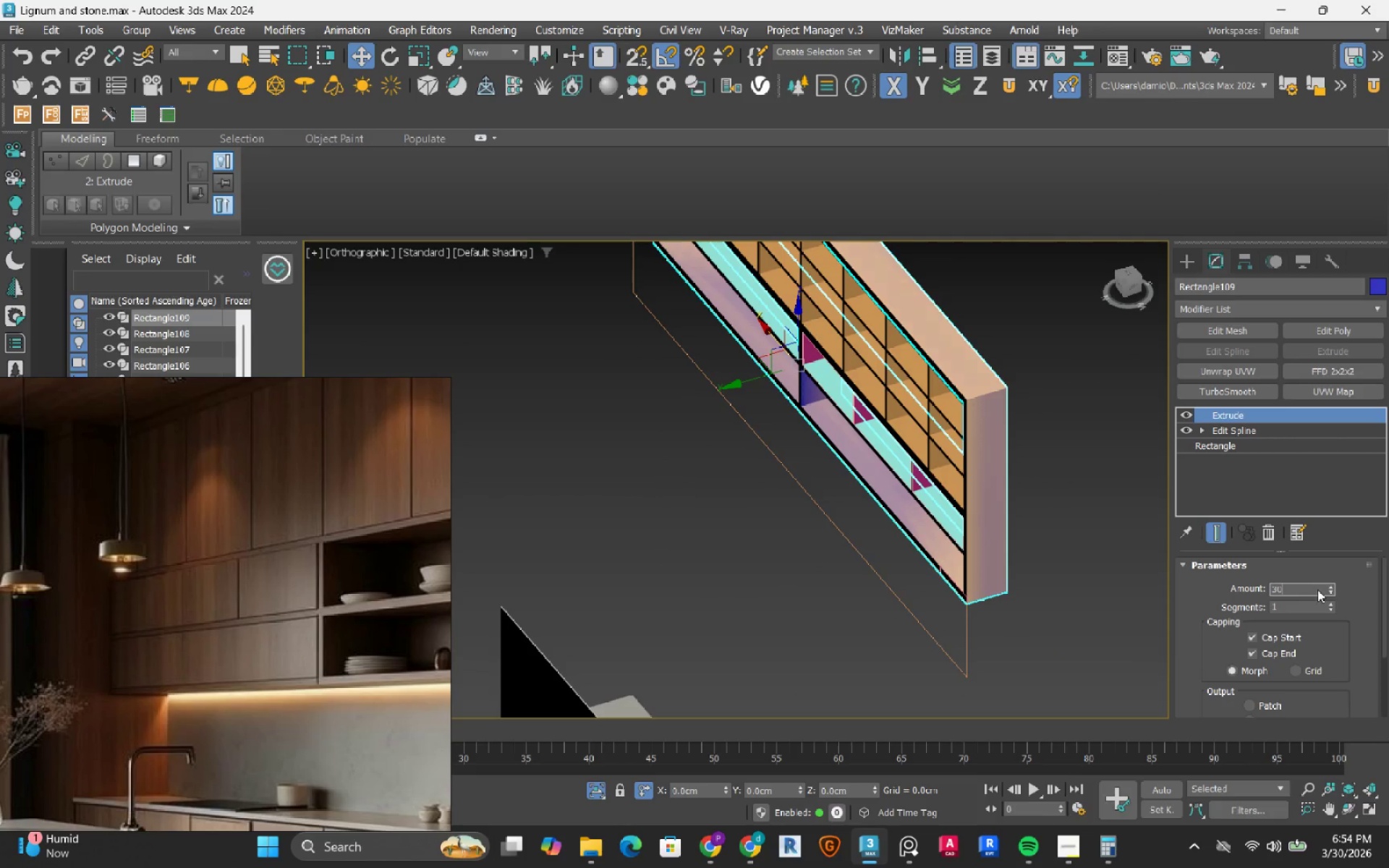 
key(NumpadEnter)
 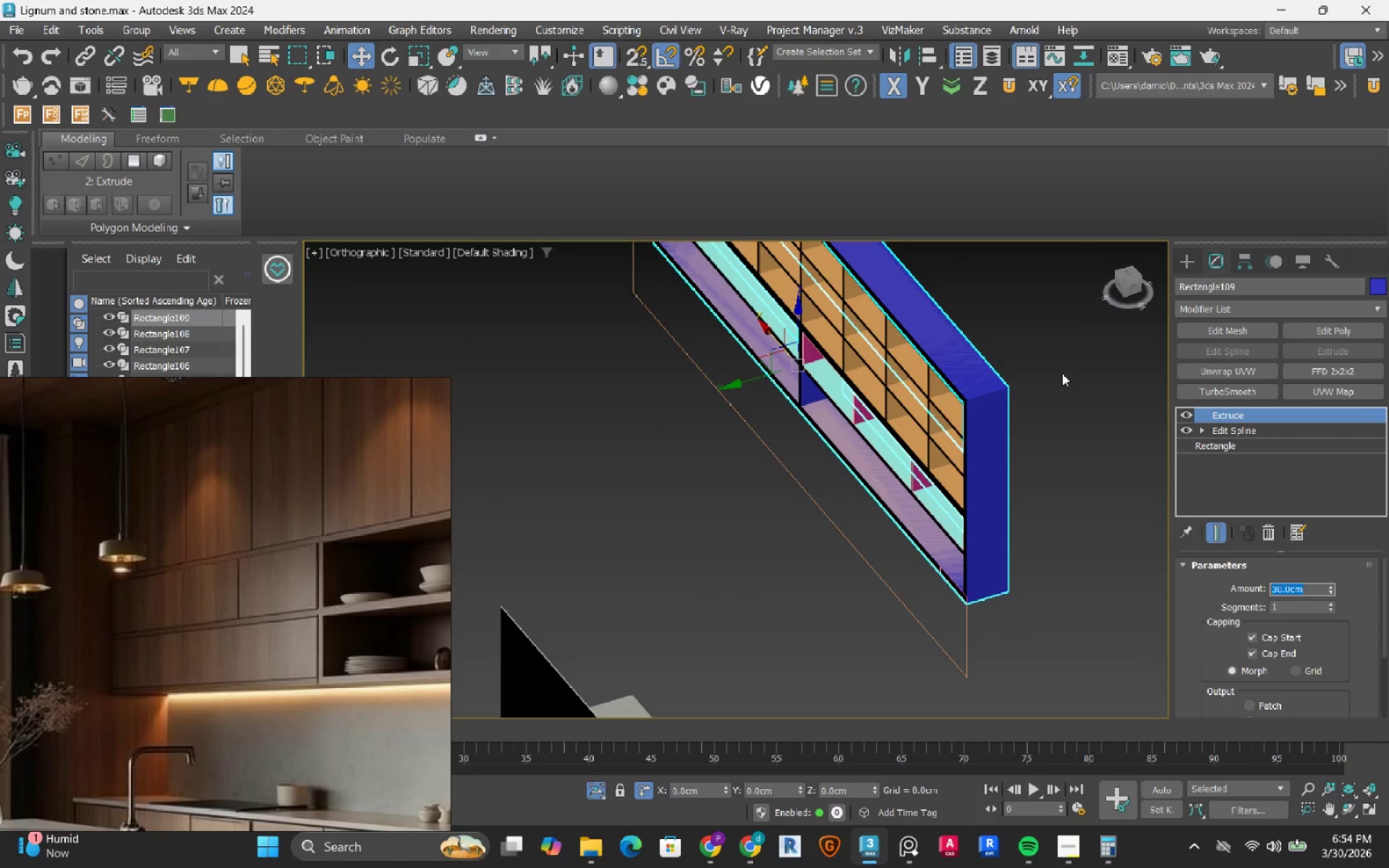 
left_click([1062, 373])
 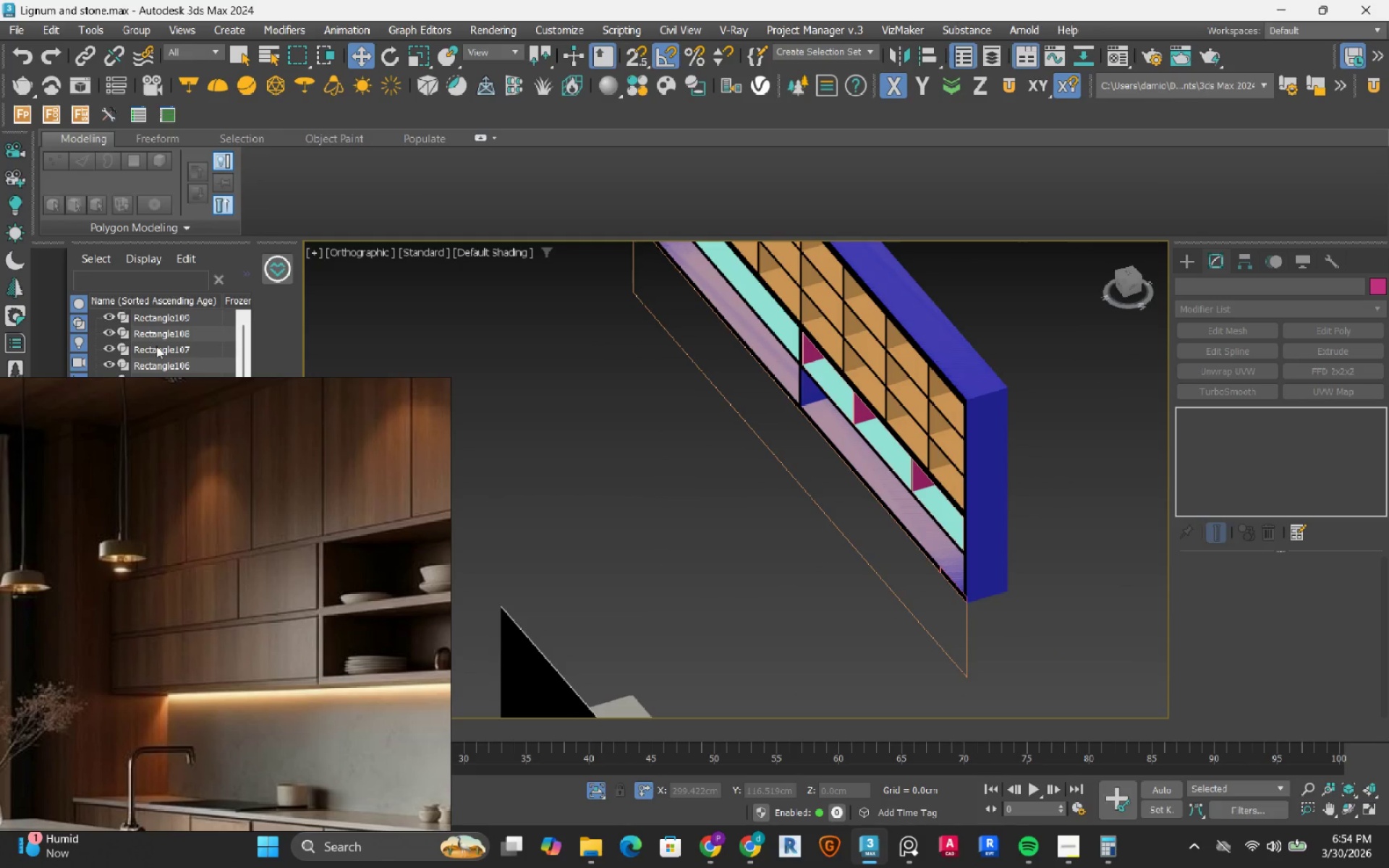 
left_click([623, 446])
 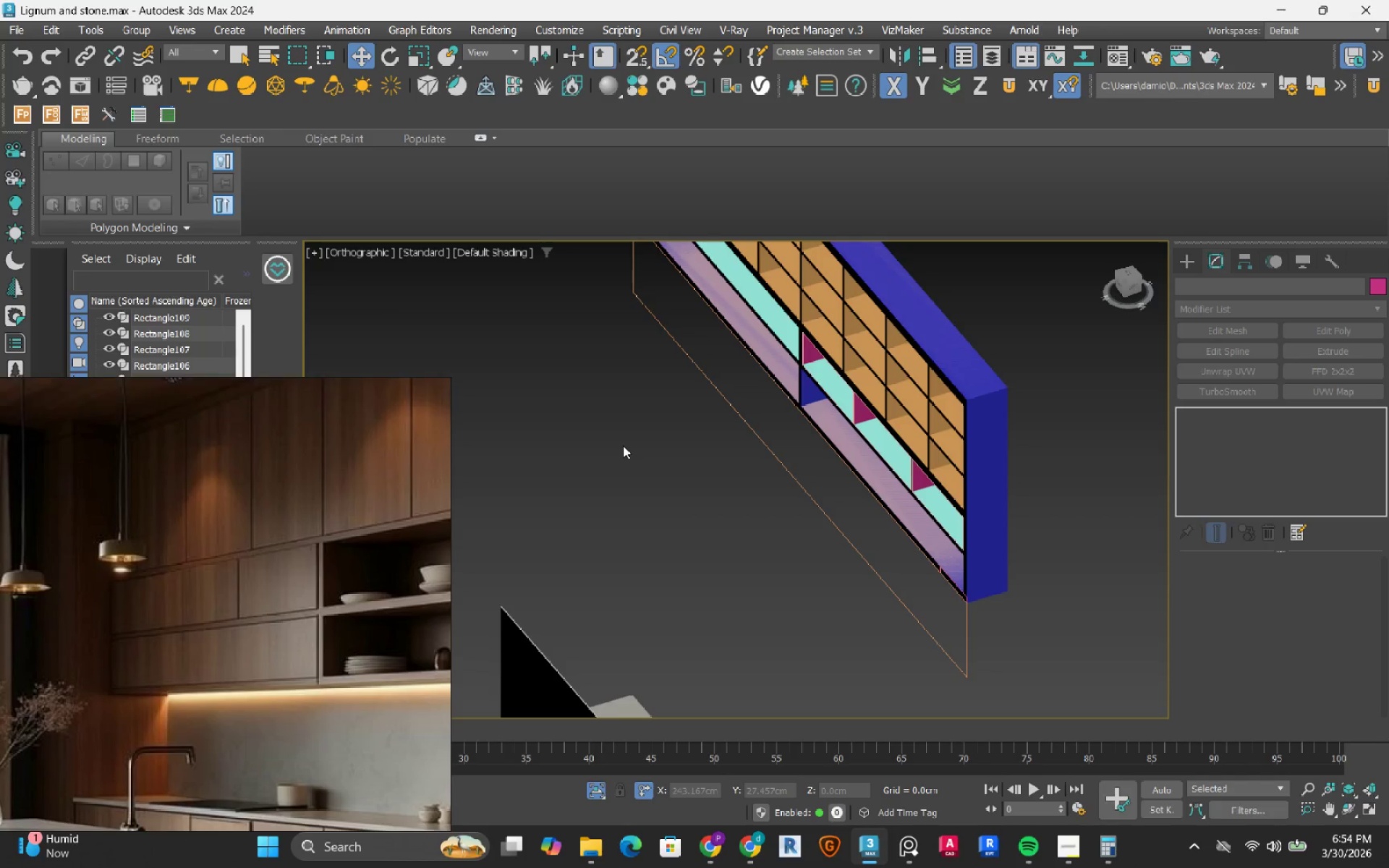 